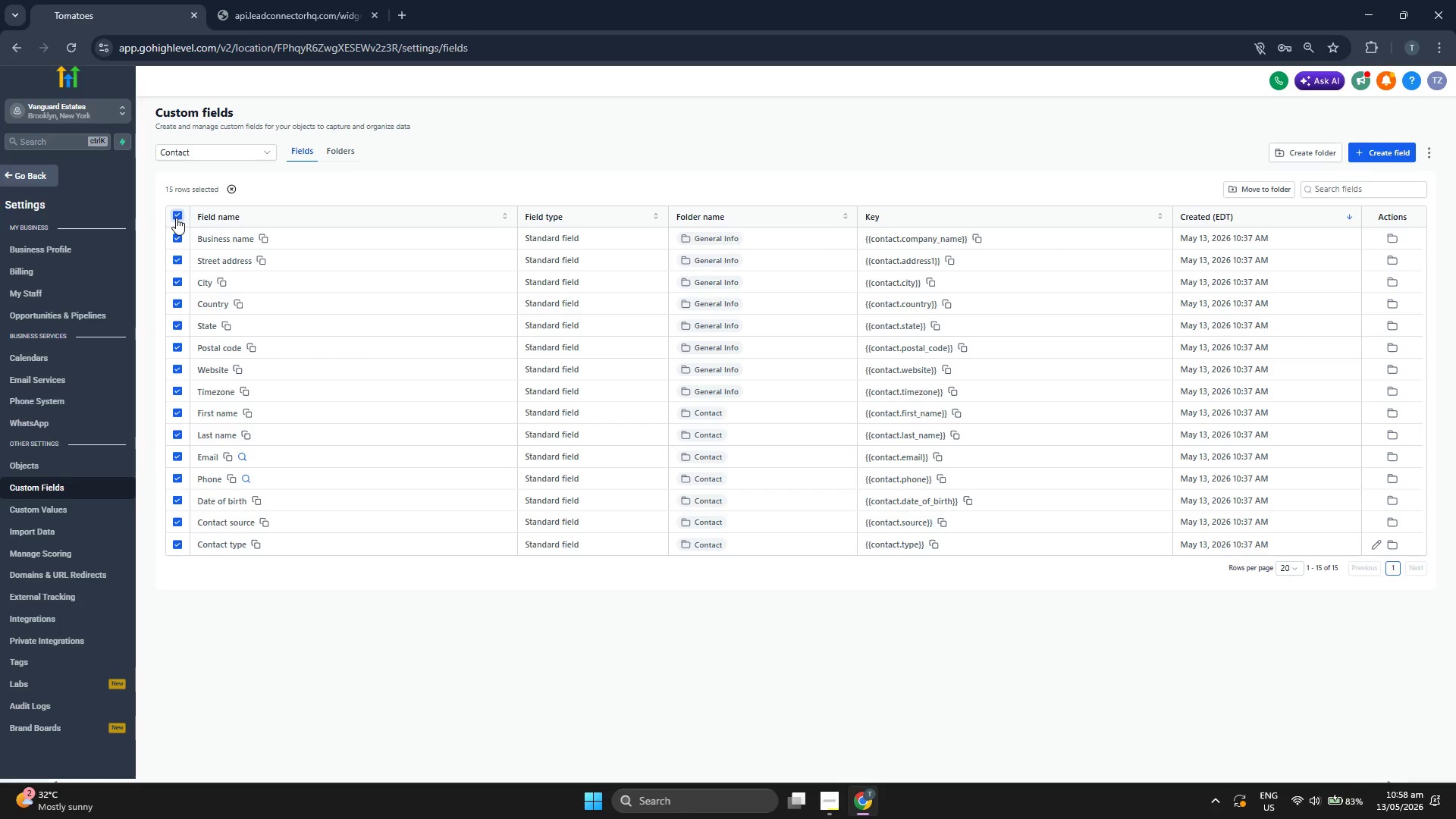 
left_click([176, 218])
 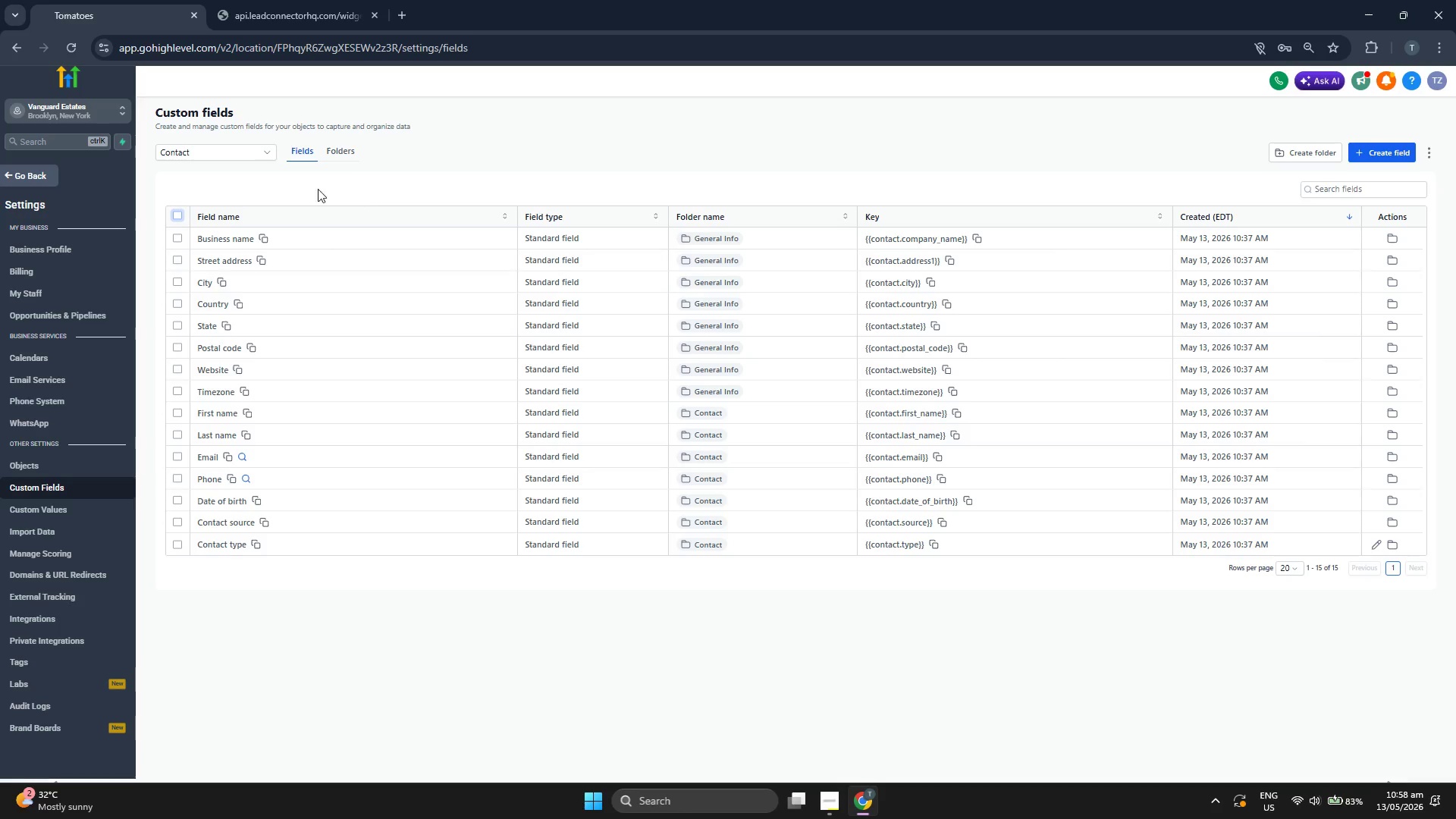 
left_click([238, 152])
 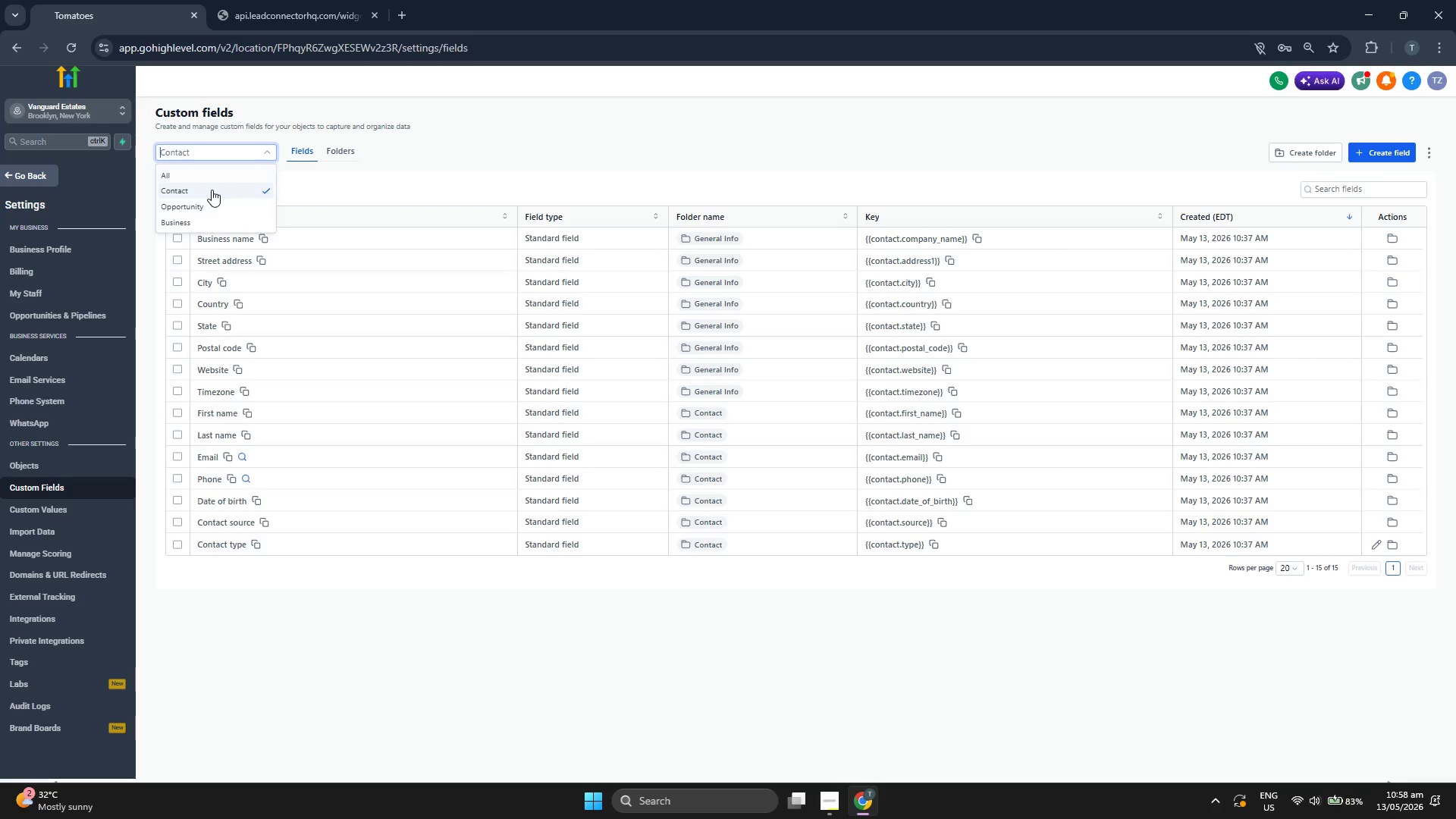 
left_click([212, 177])
 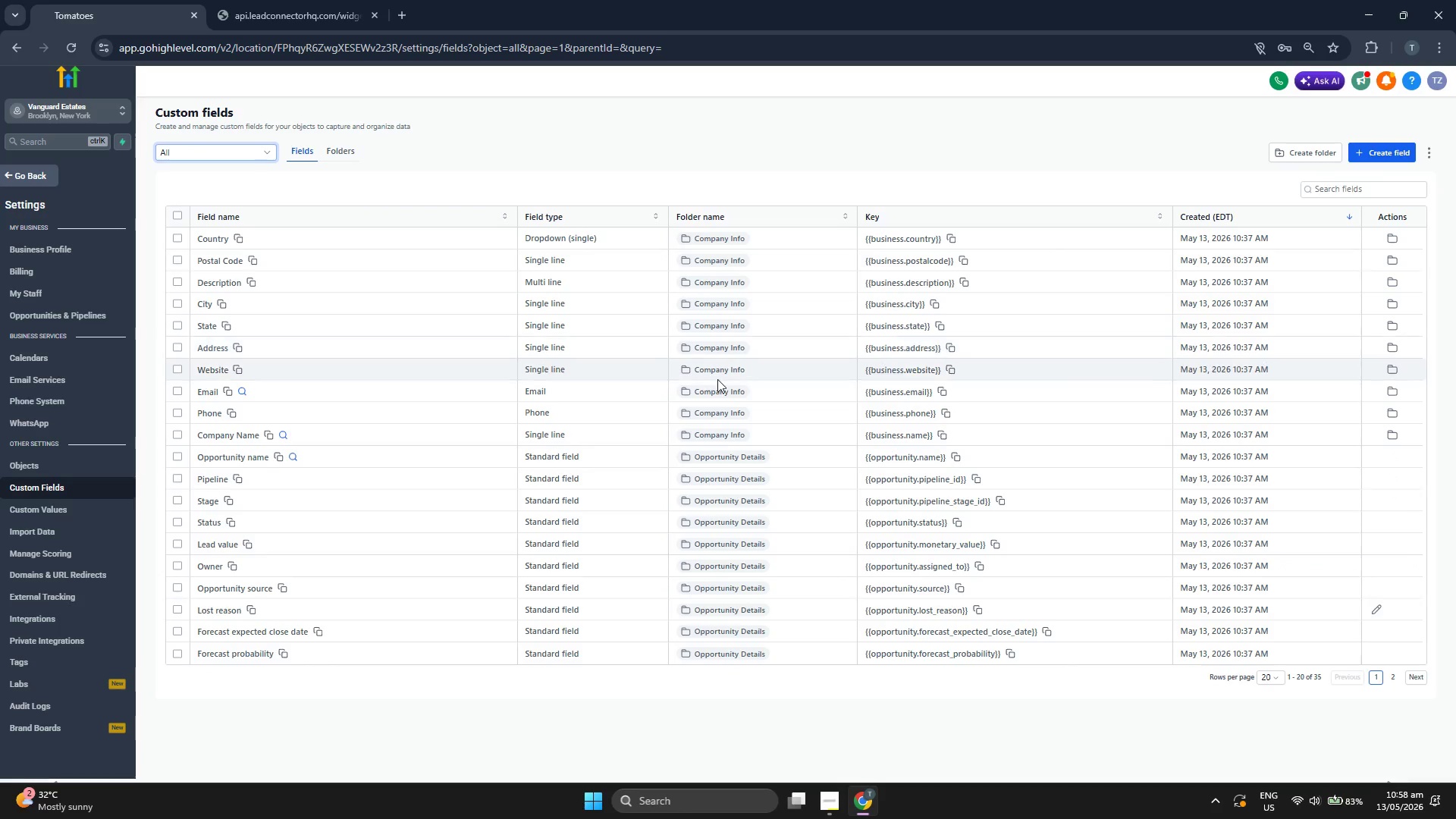 
wait(8.48)
 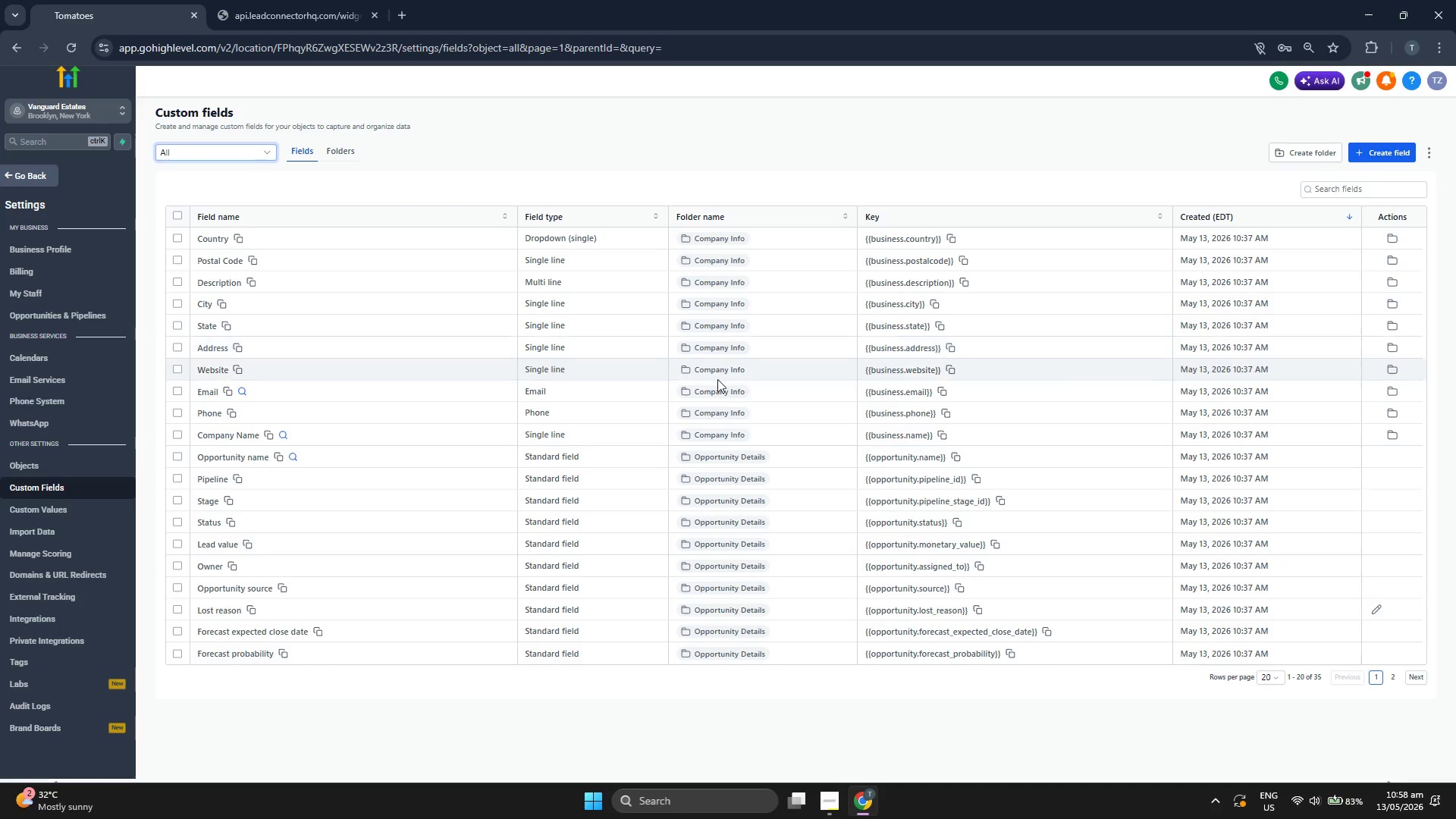 
left_click([1276, 673])
 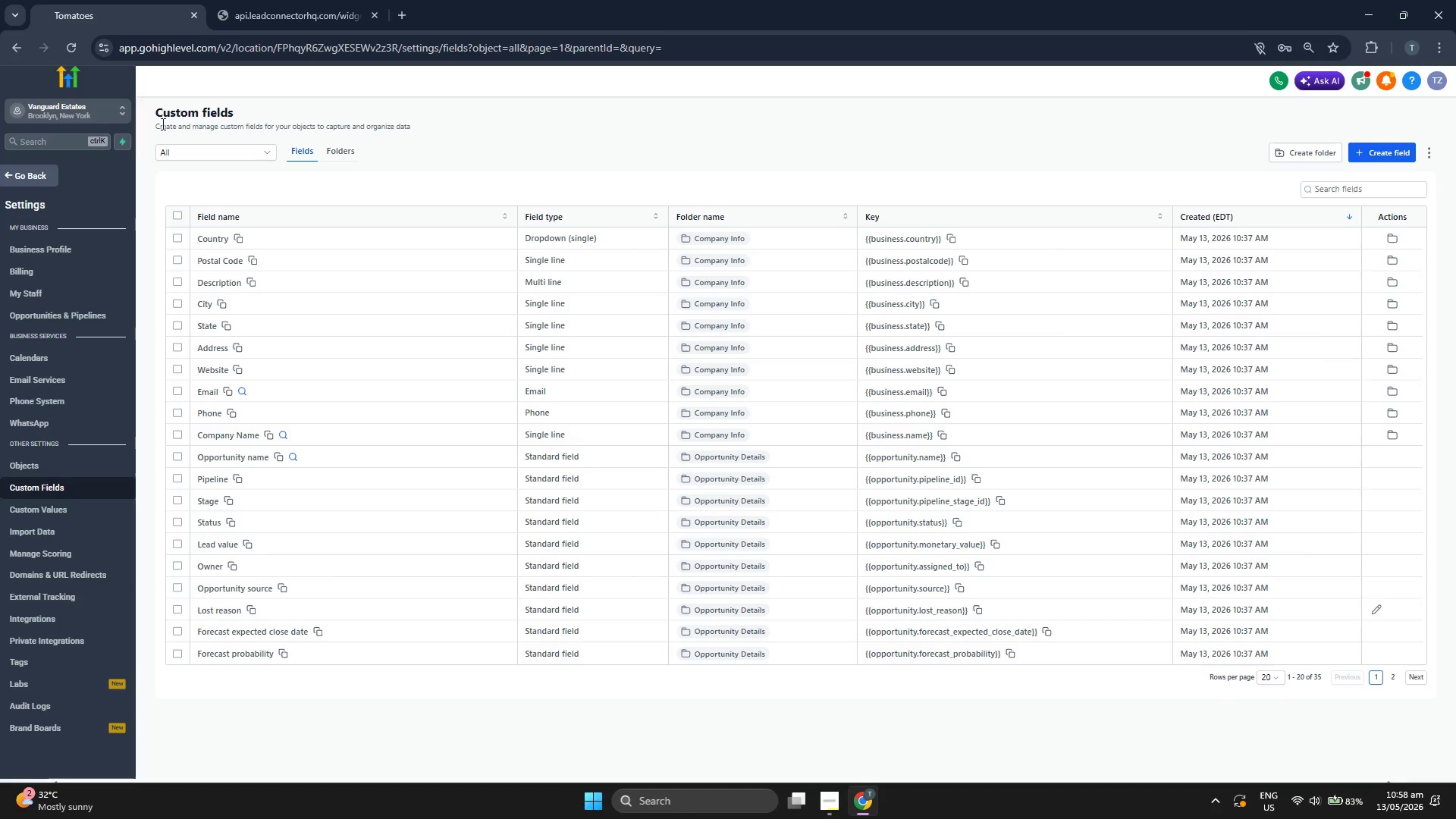 
left_click([356, 149])
 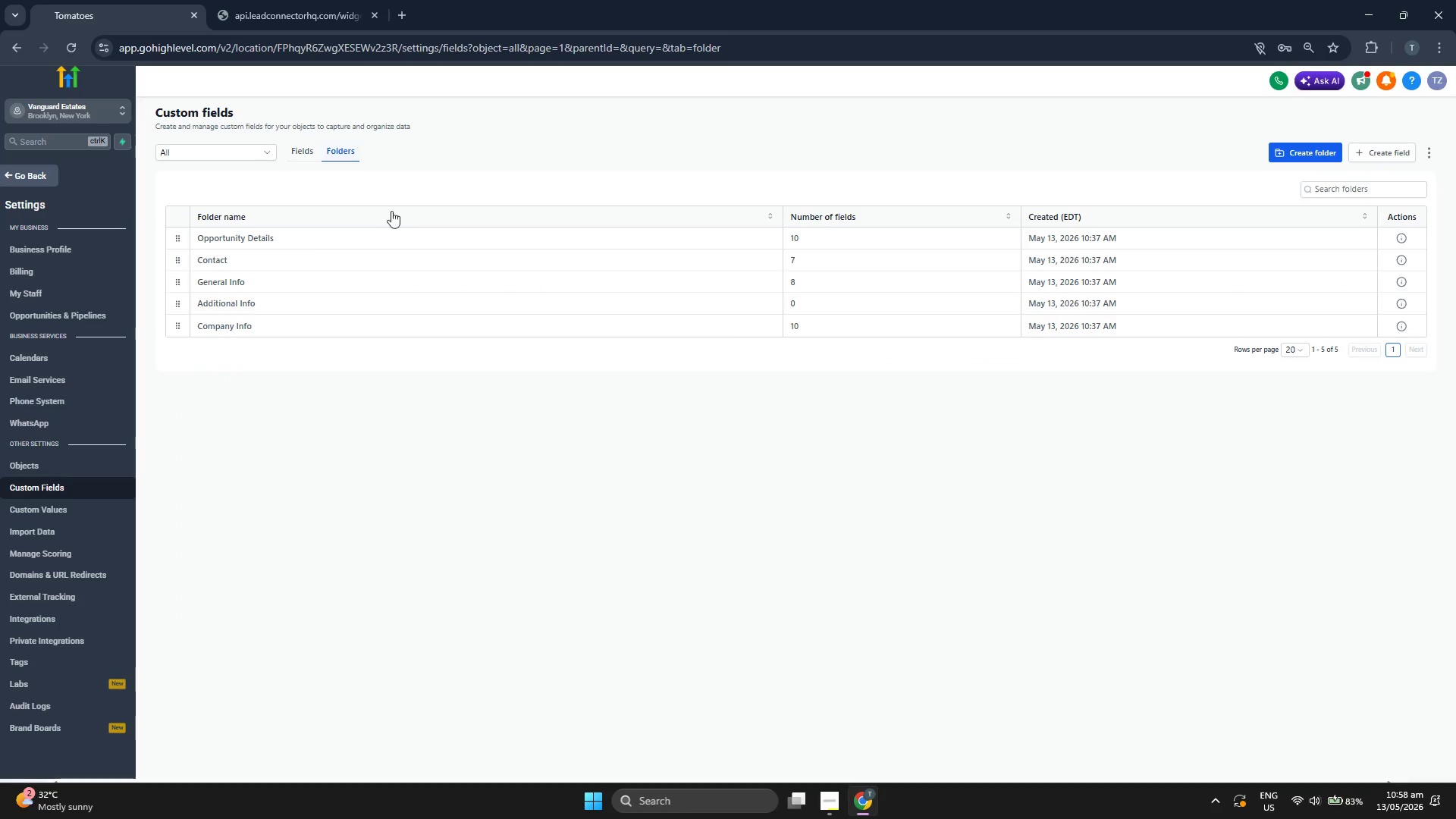 
left_click([306, 263])
 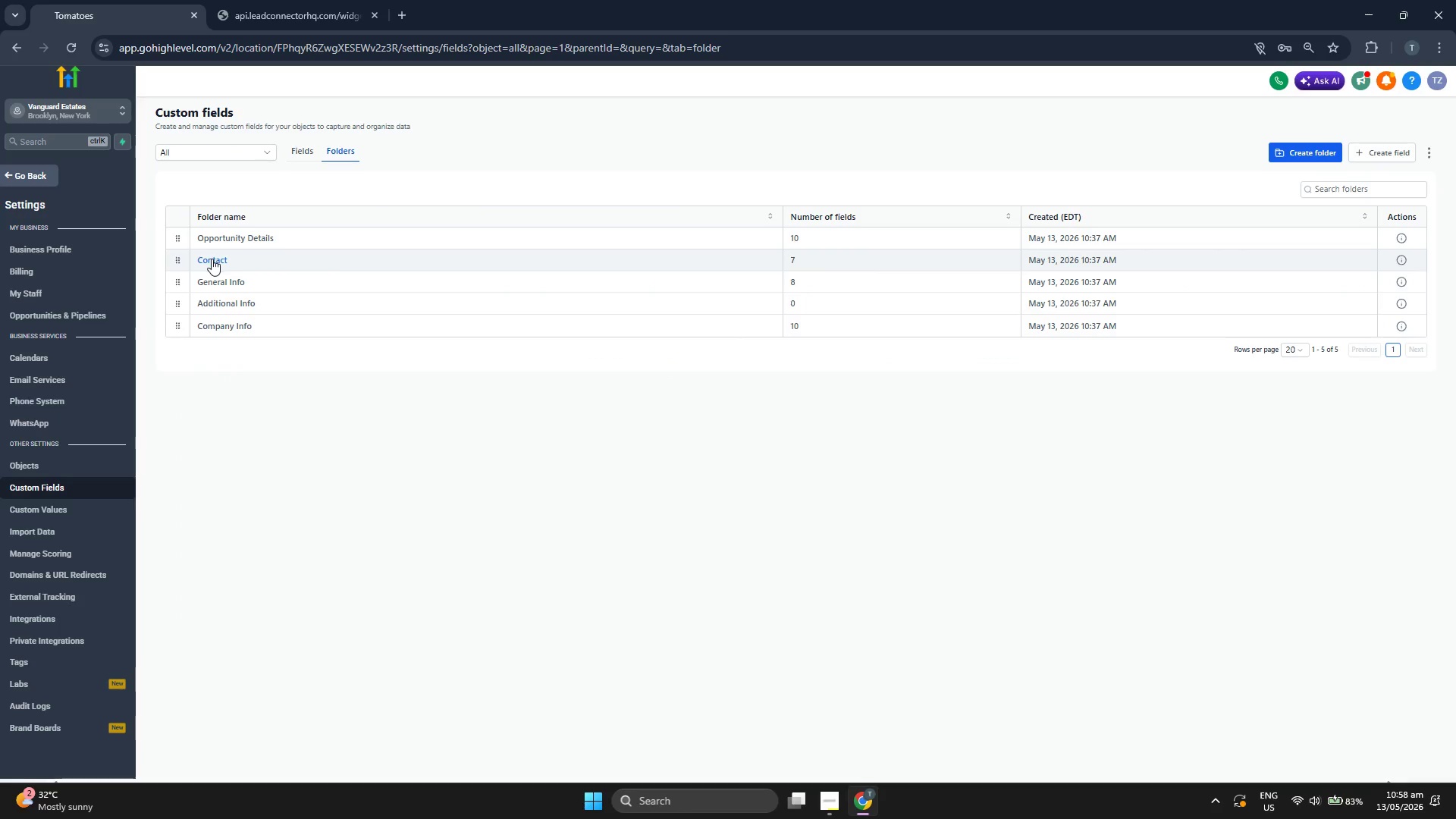 
left_click([212, 259])
 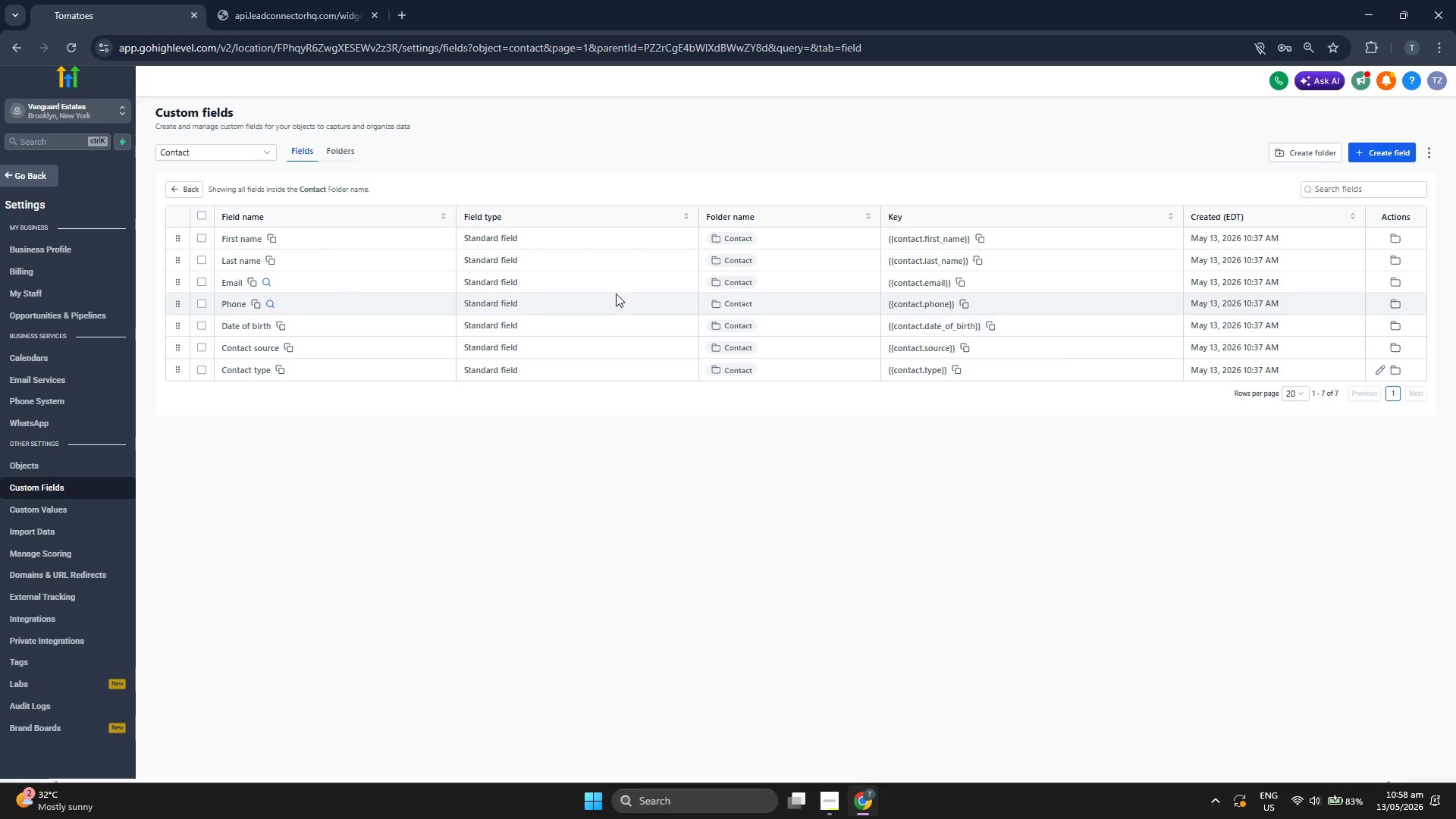 
wait(7.33)
 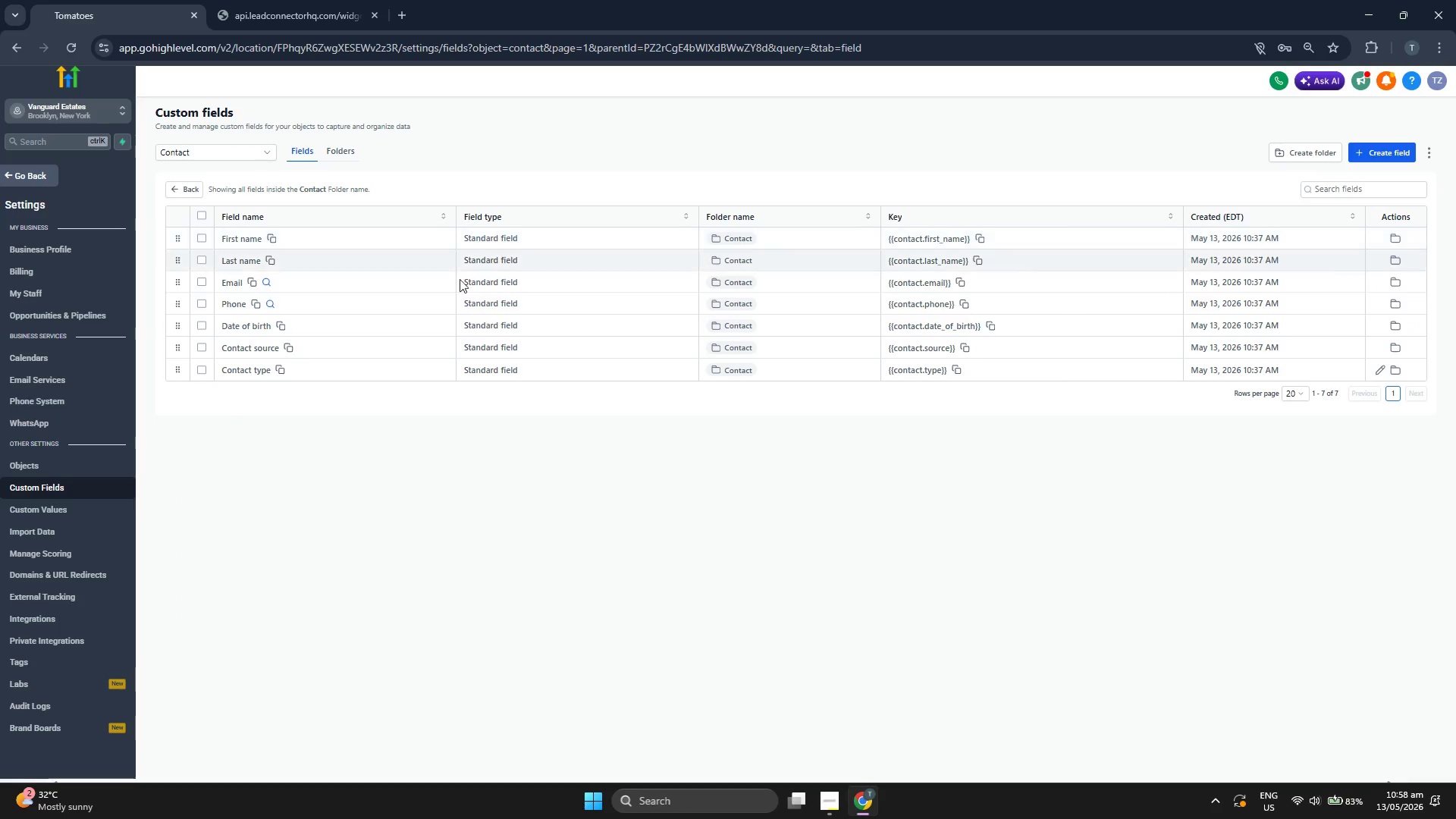 
left_click([85, 516])
 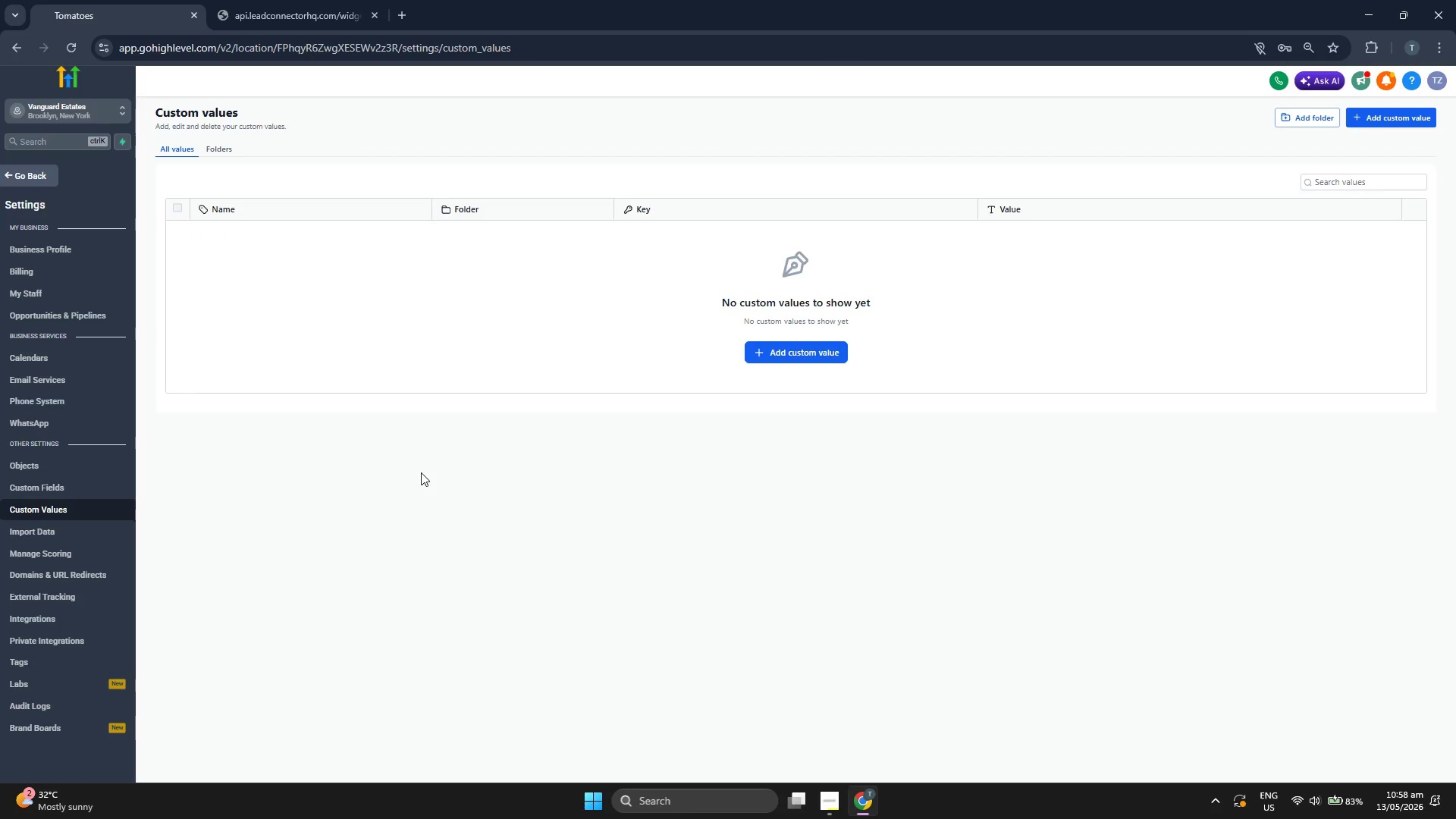 
wait(6.38)
 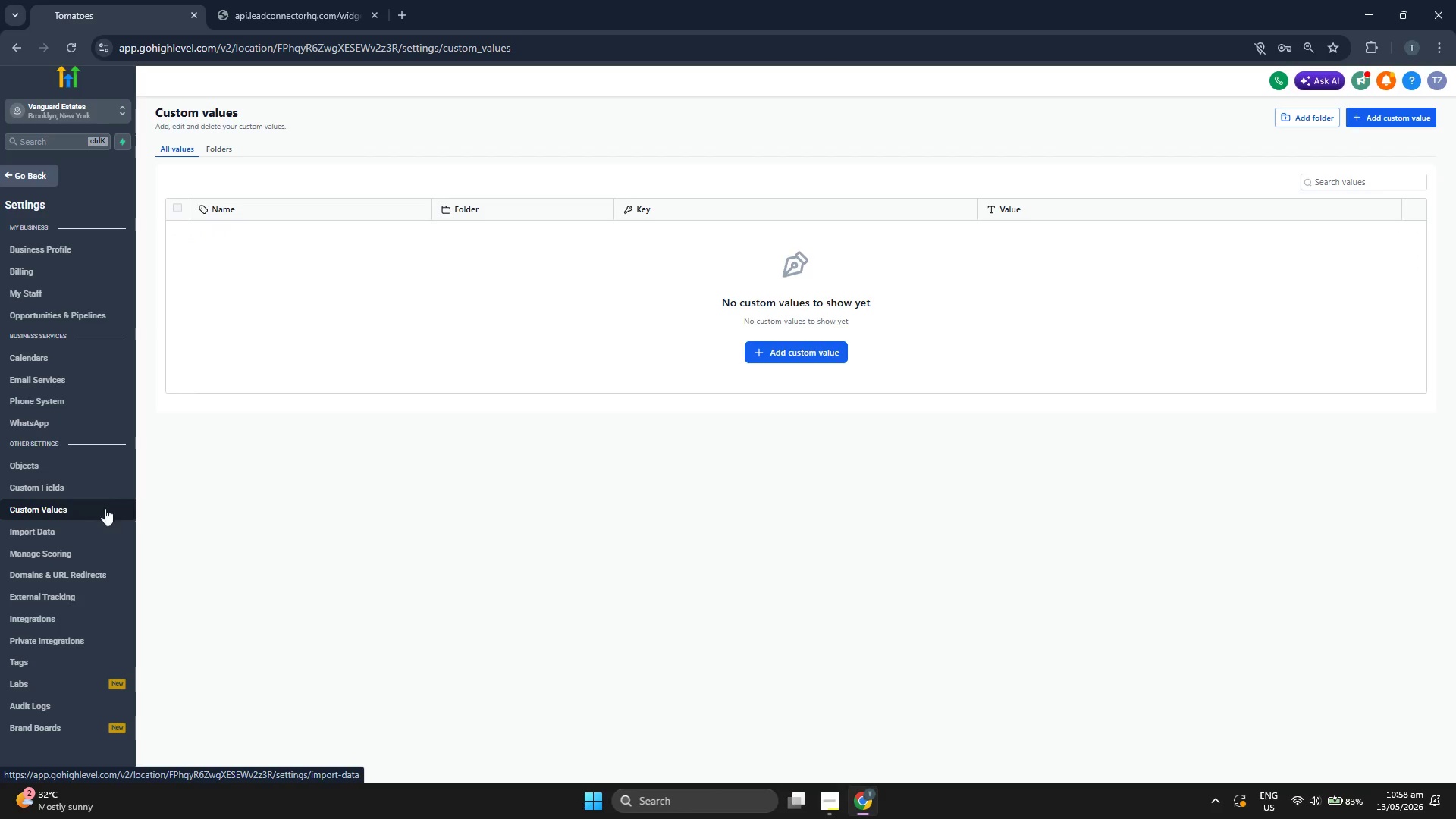 
left_click([77, 657])
 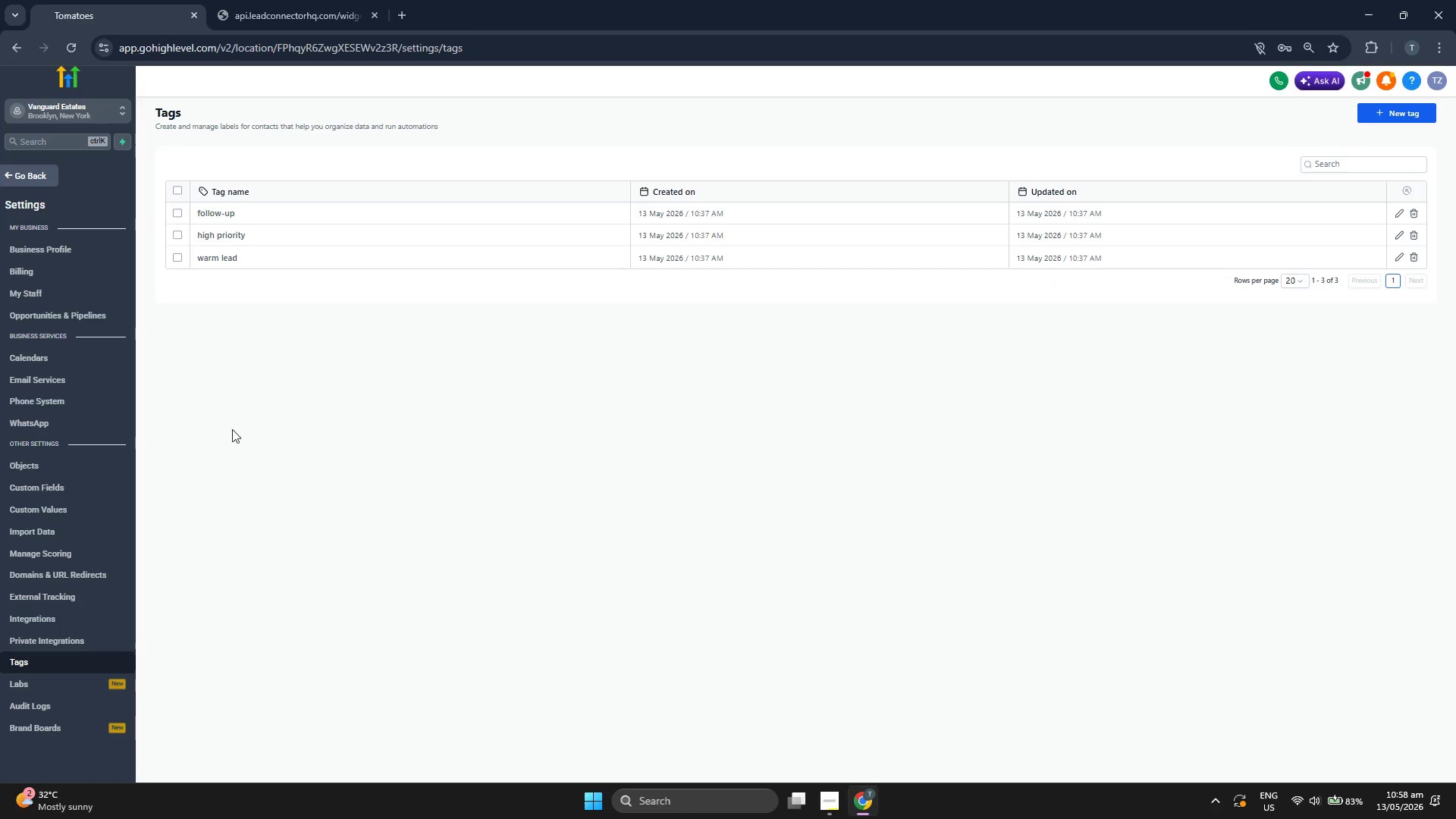 
left_click([180, 215])
 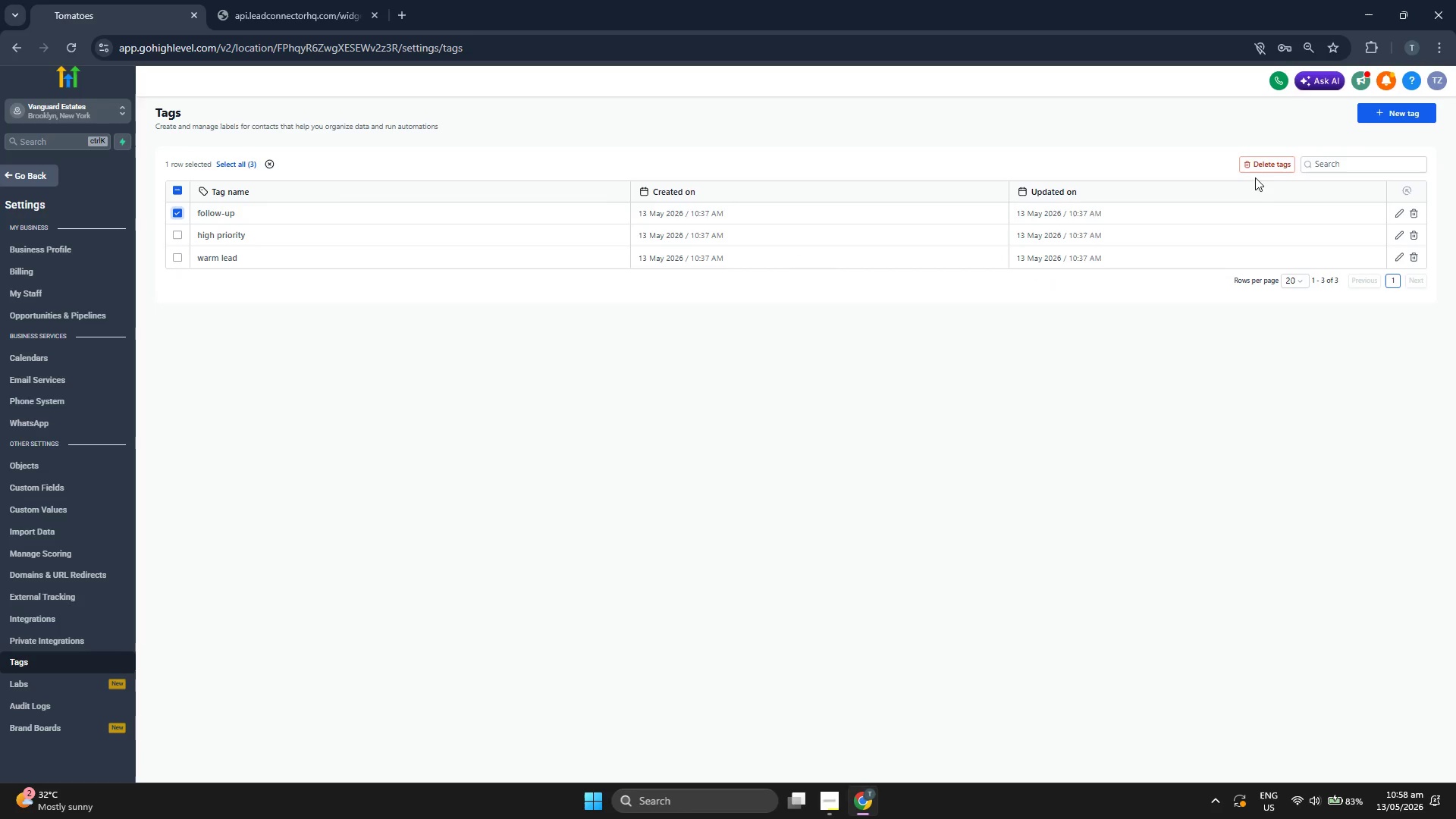 
left_click([1270, 163])
 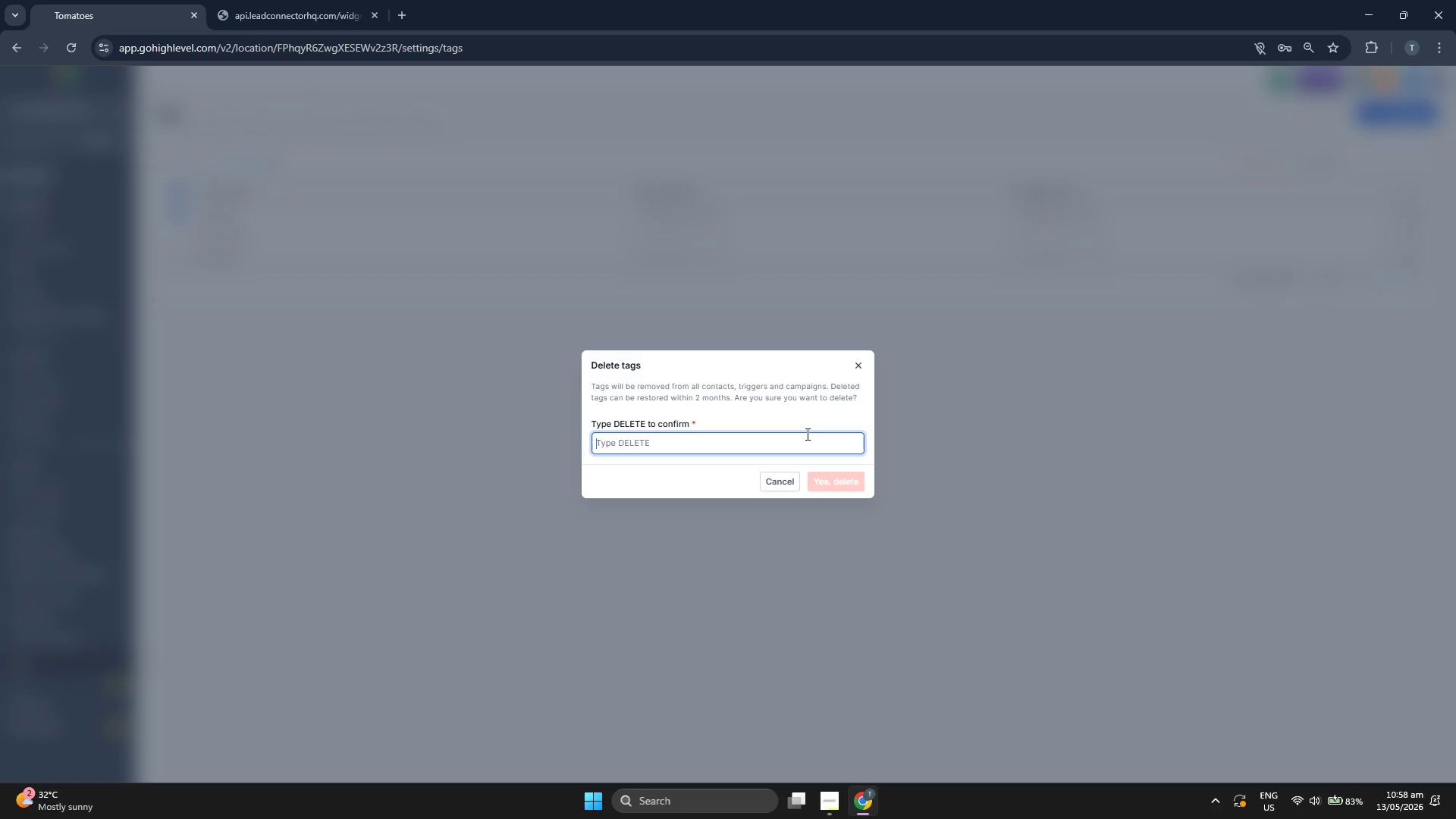 
type(DELETE)
 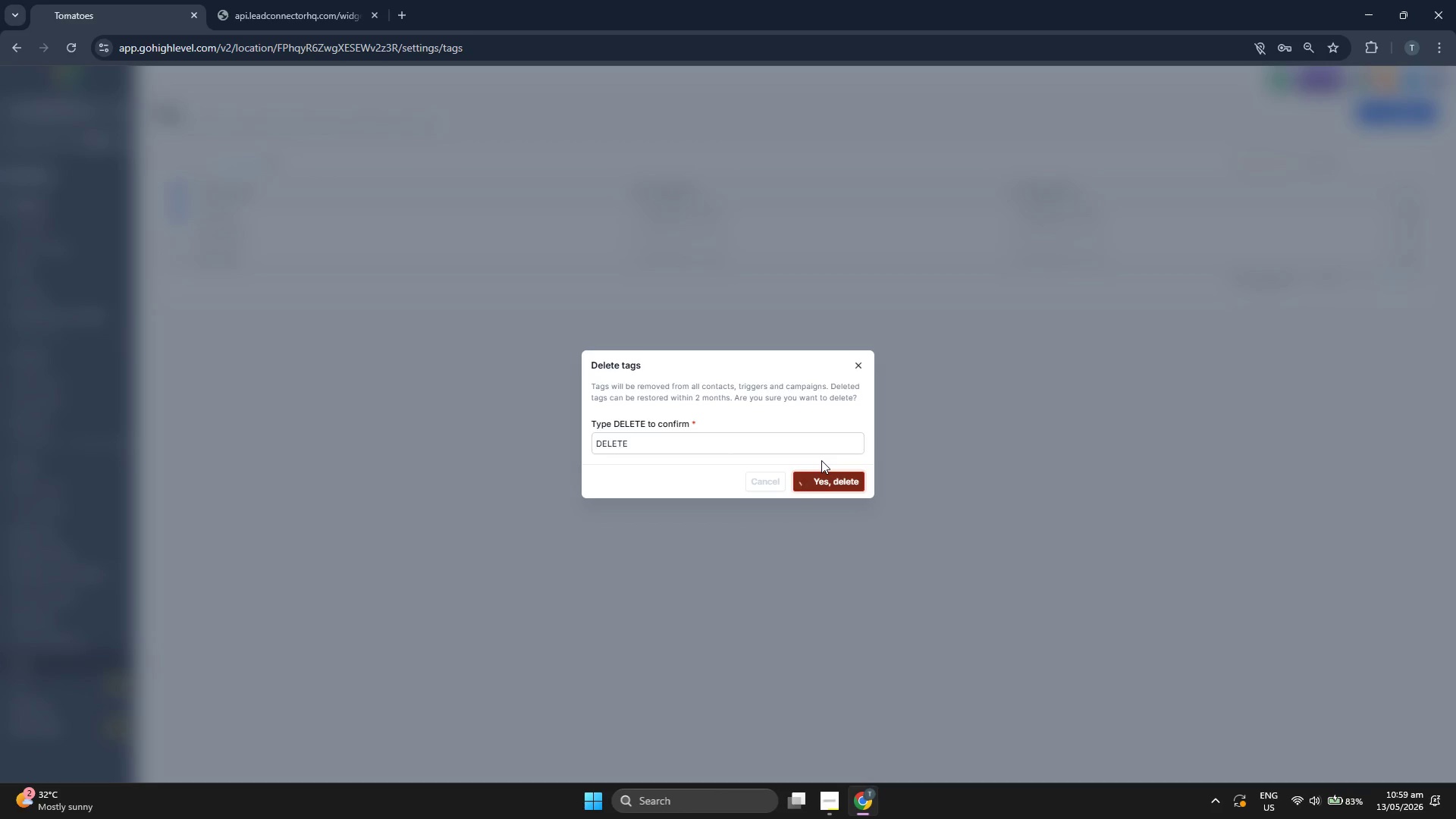 
wait(12.86)
 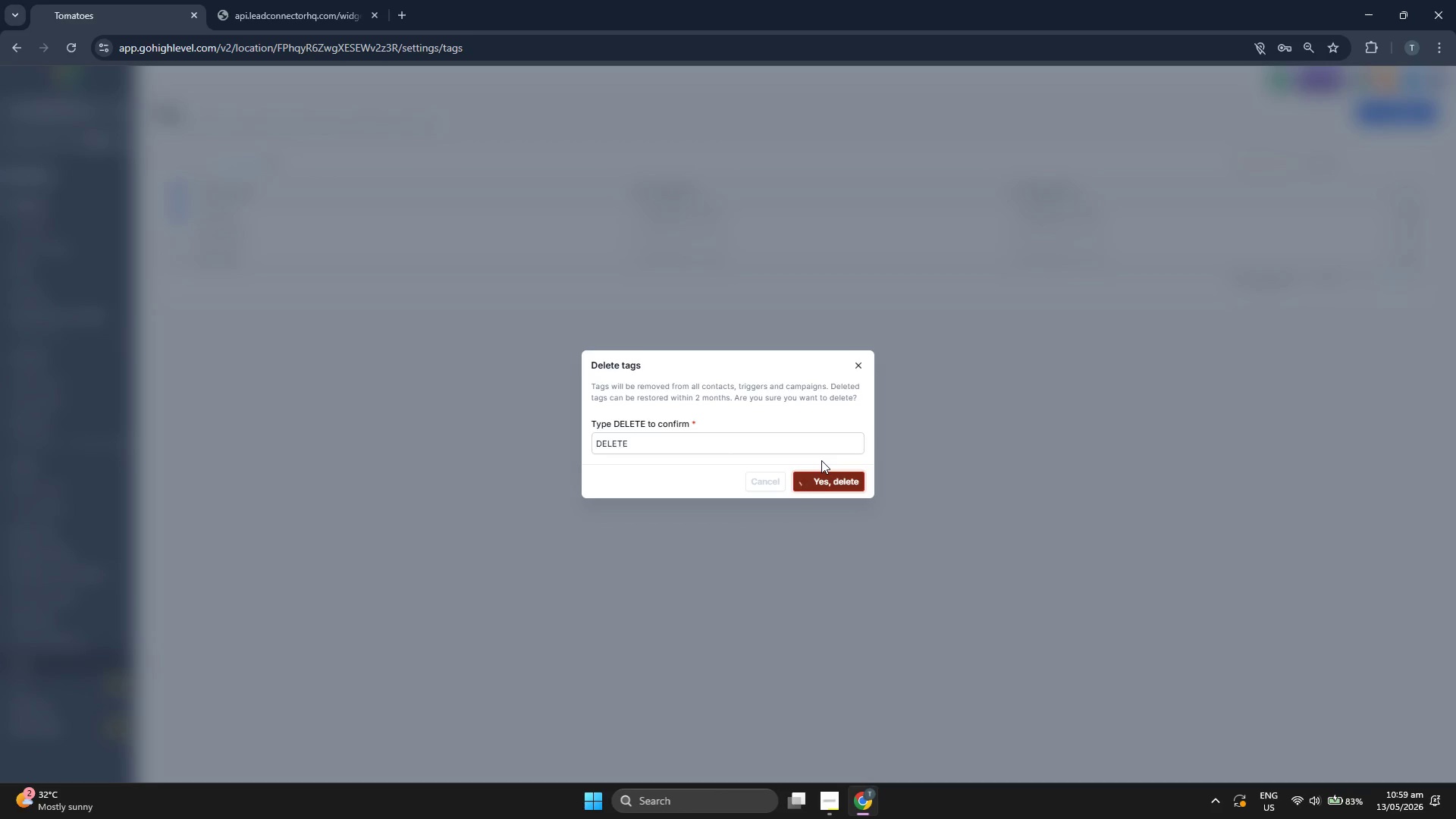 
left_click([180, 215])
 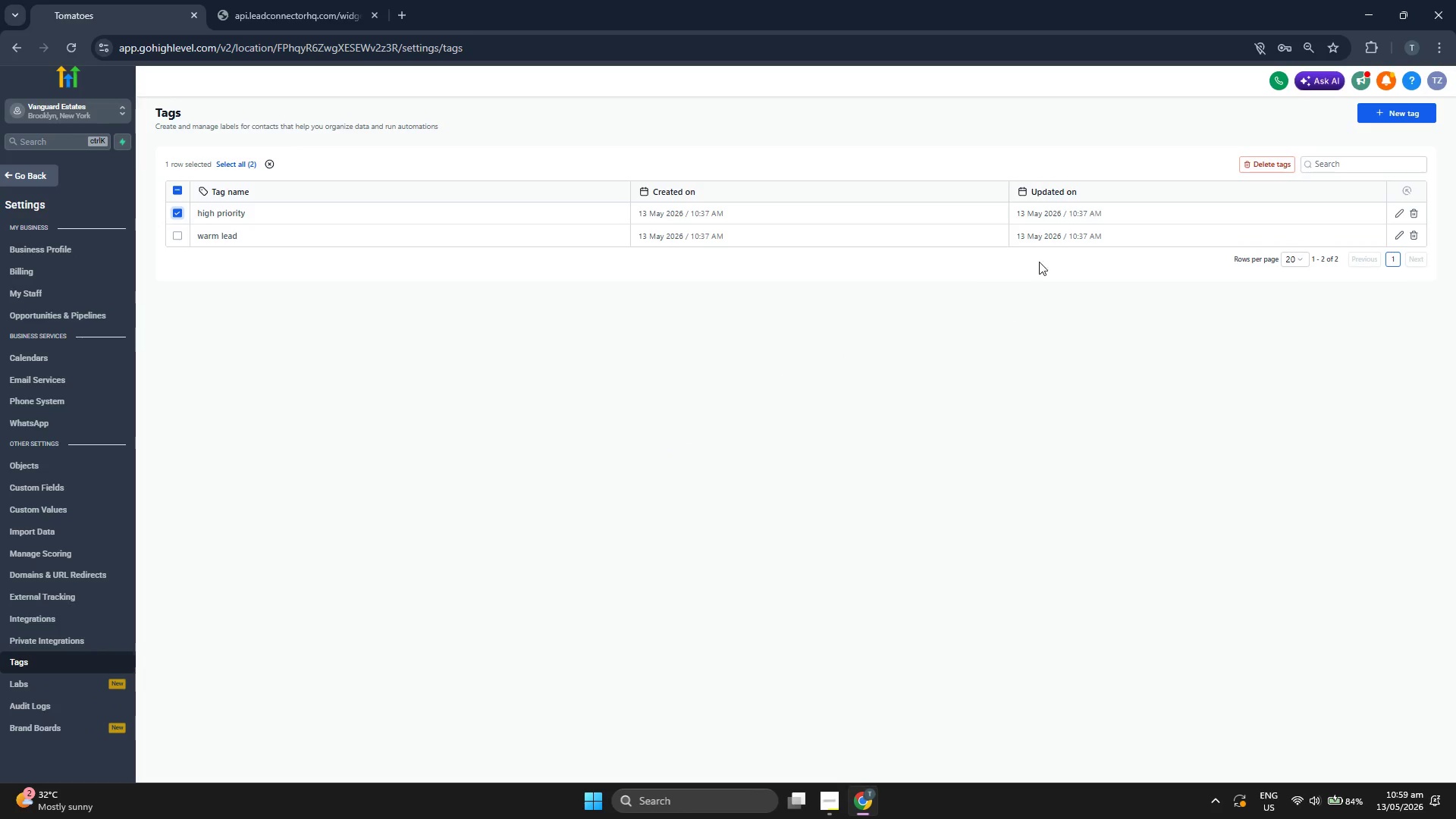 
left_click([1250, 158])
 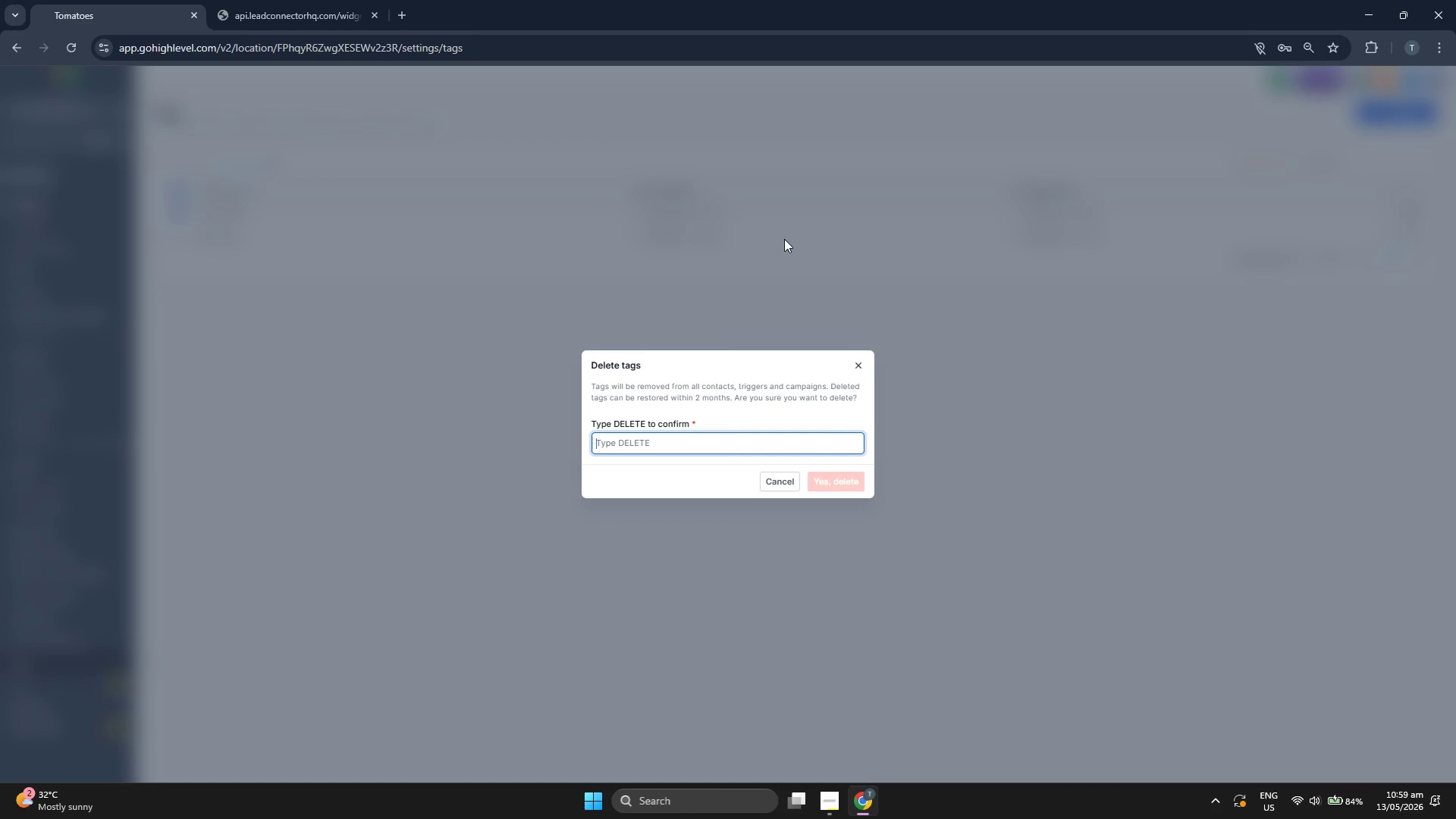 
type(DELETE)
 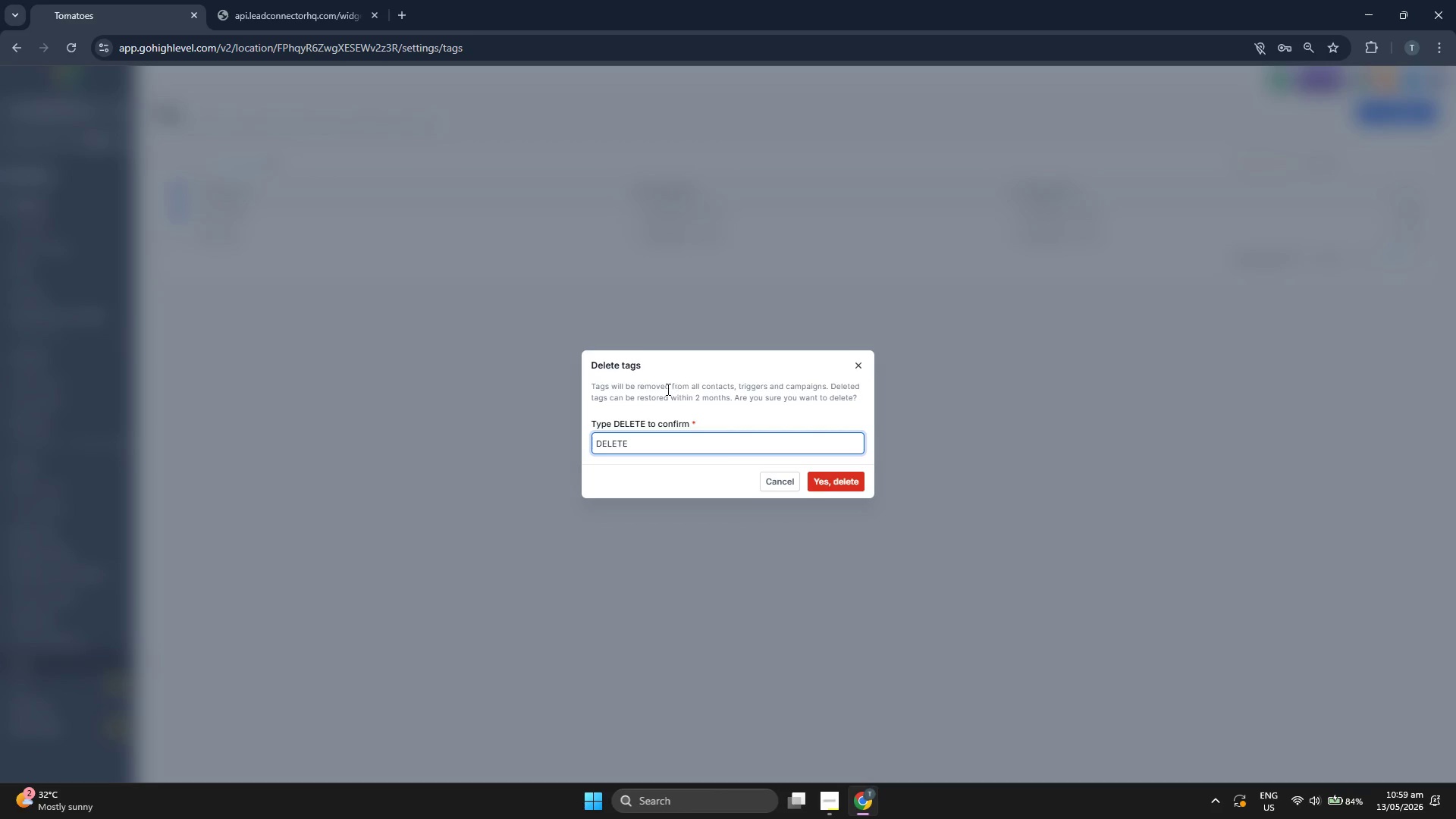 
wait(5.39)
 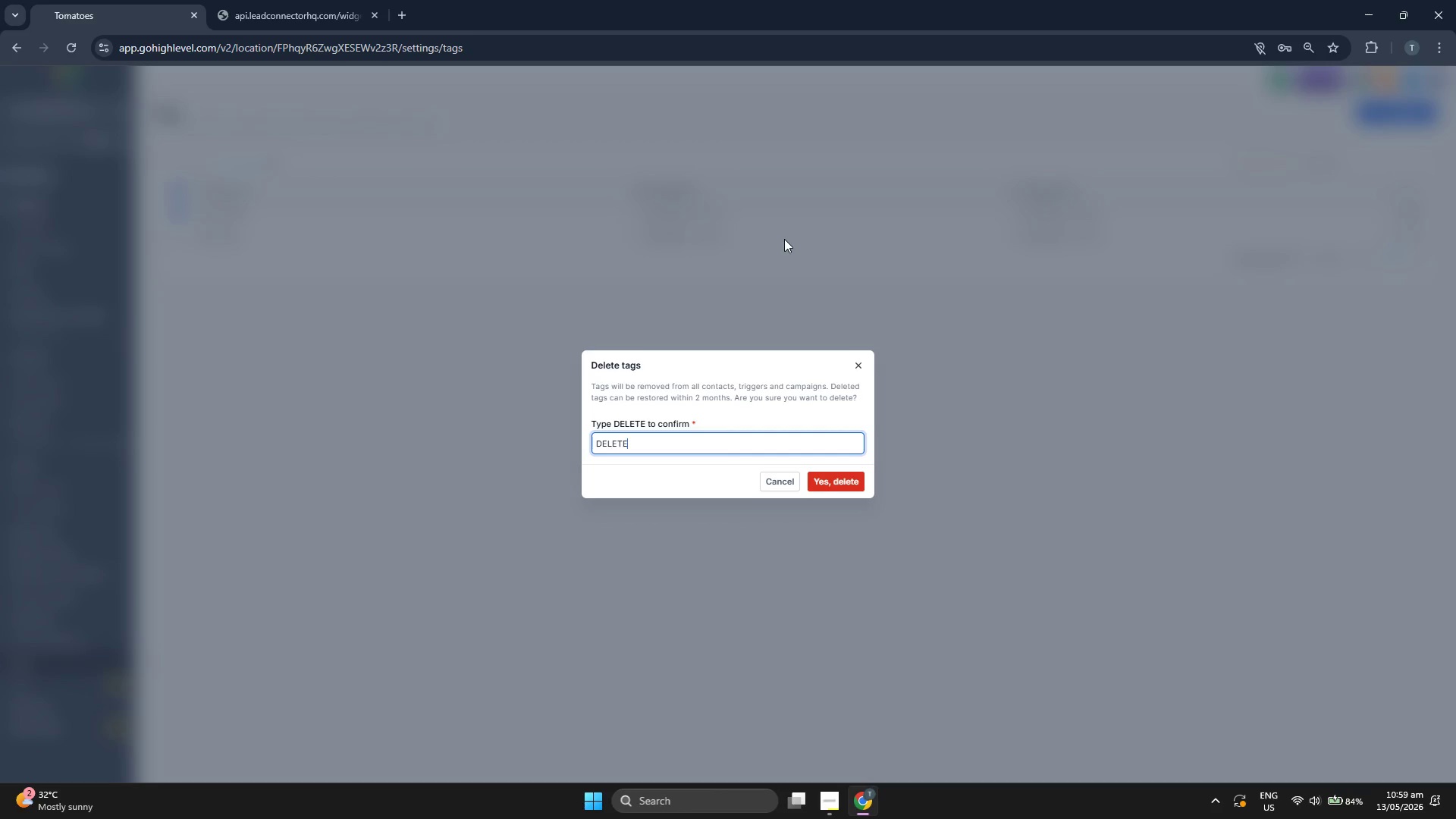 
left_click([839, 475])
 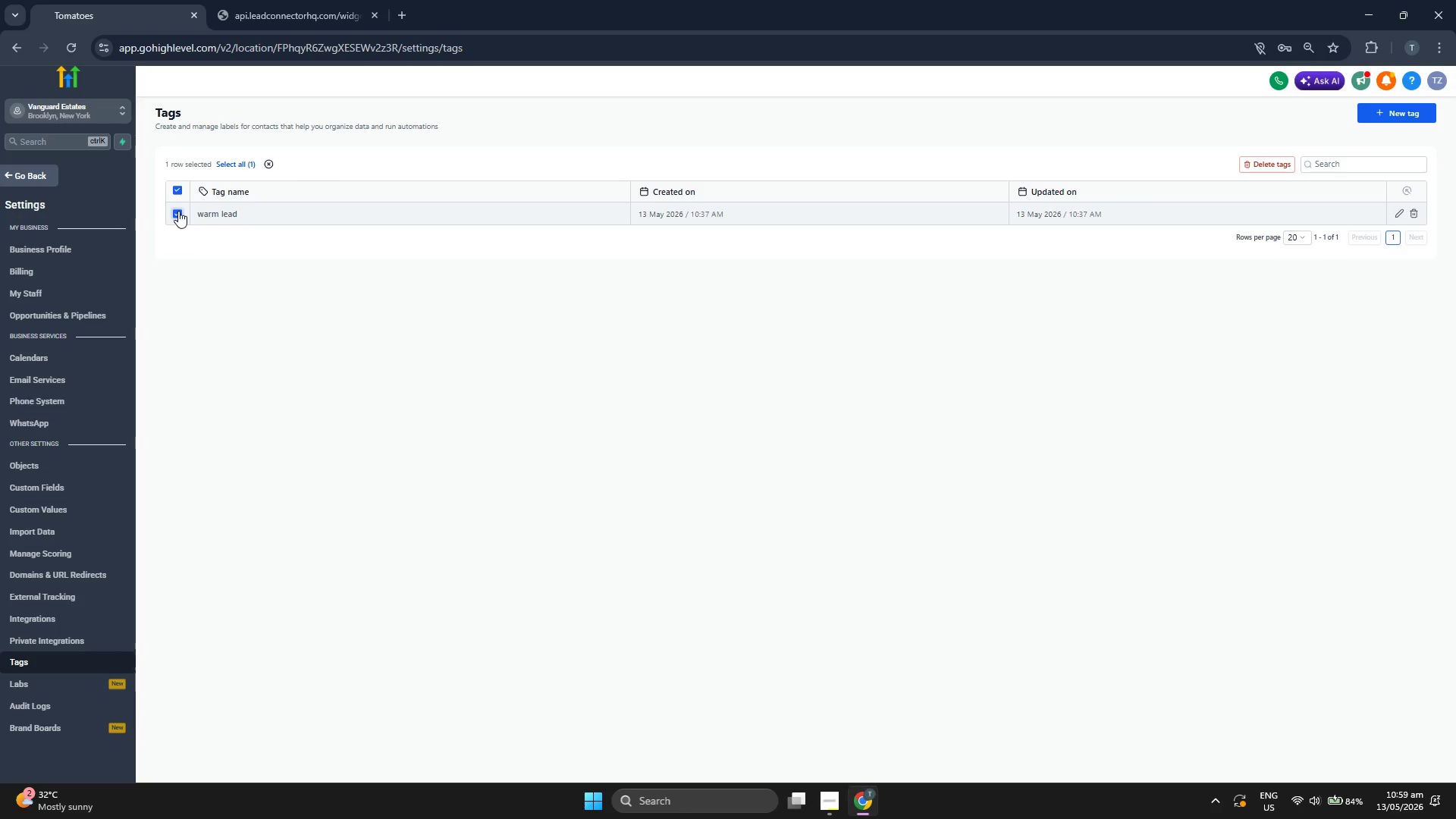 
wait(16.69)
 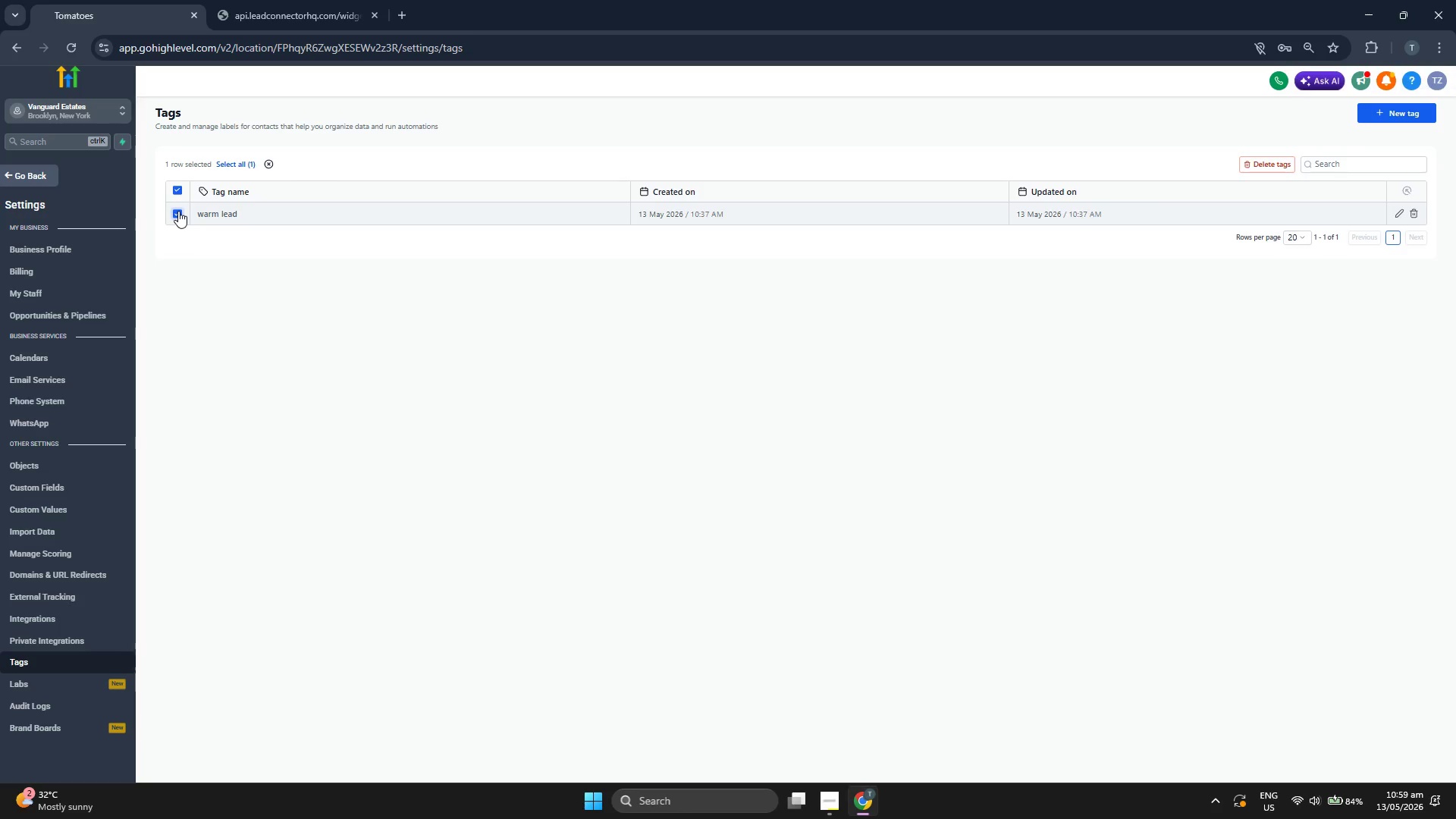 
left_click([1250, 162])
 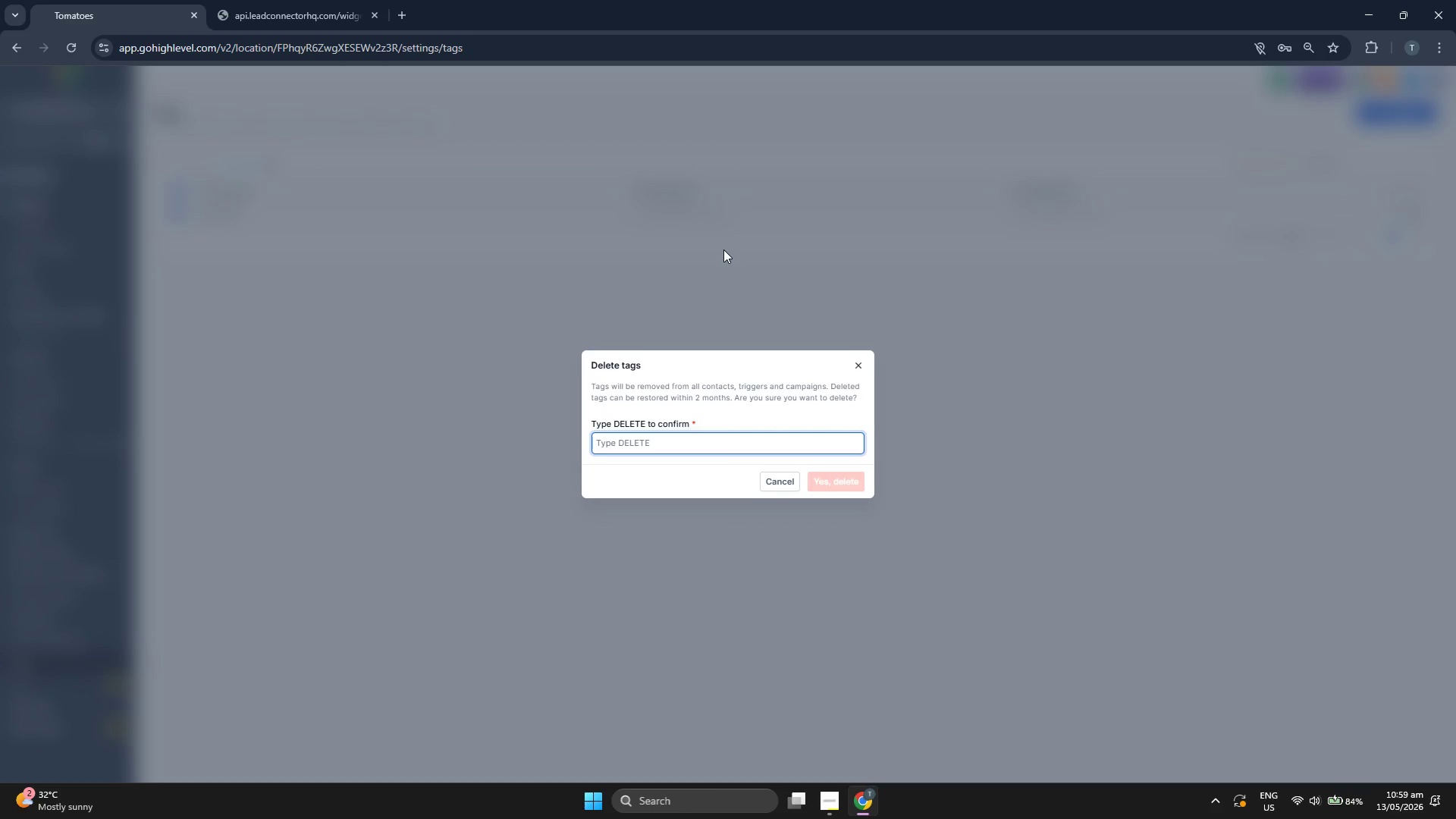 
type(DELETE)
 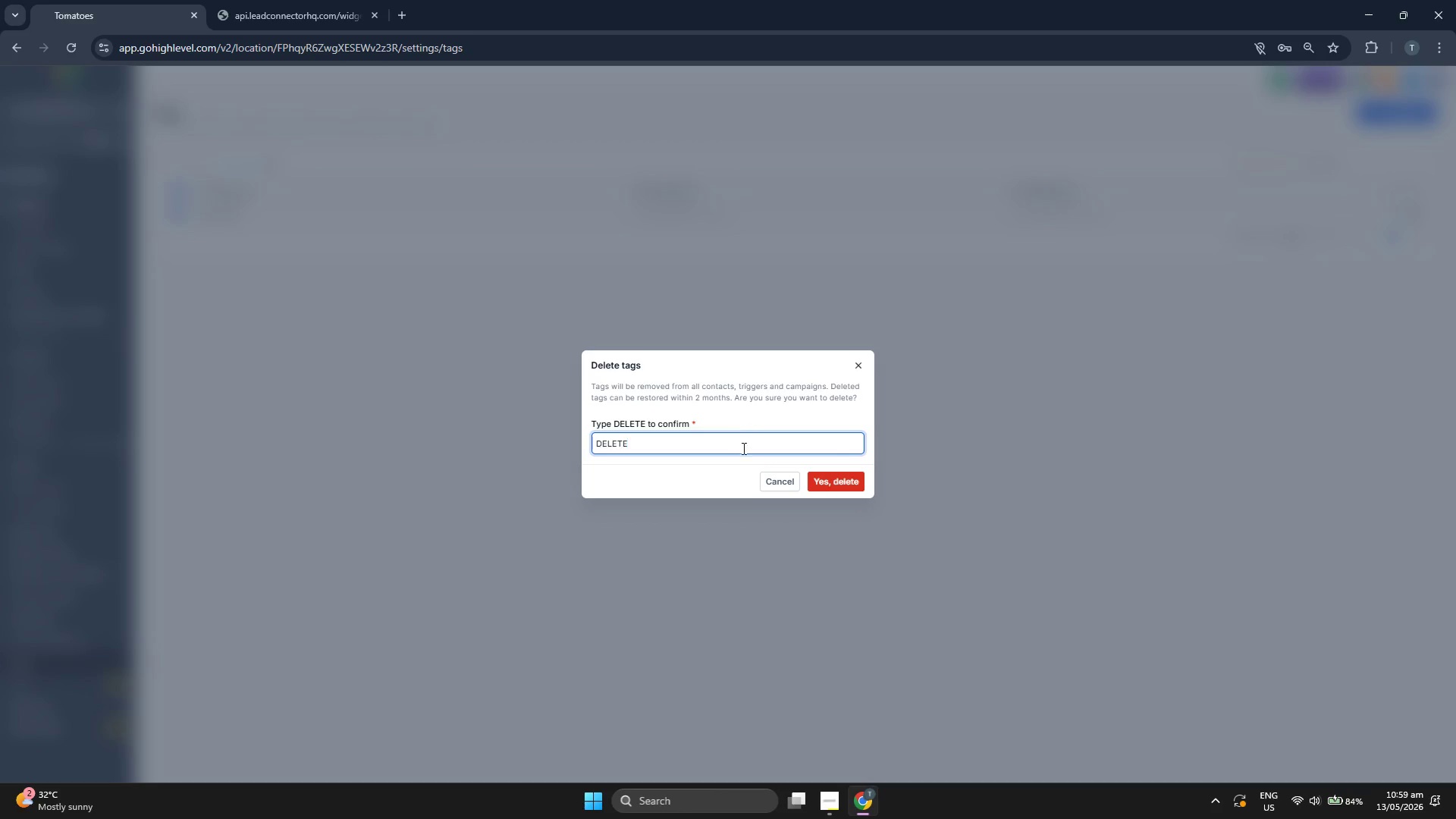 
left_click([851, 488])
 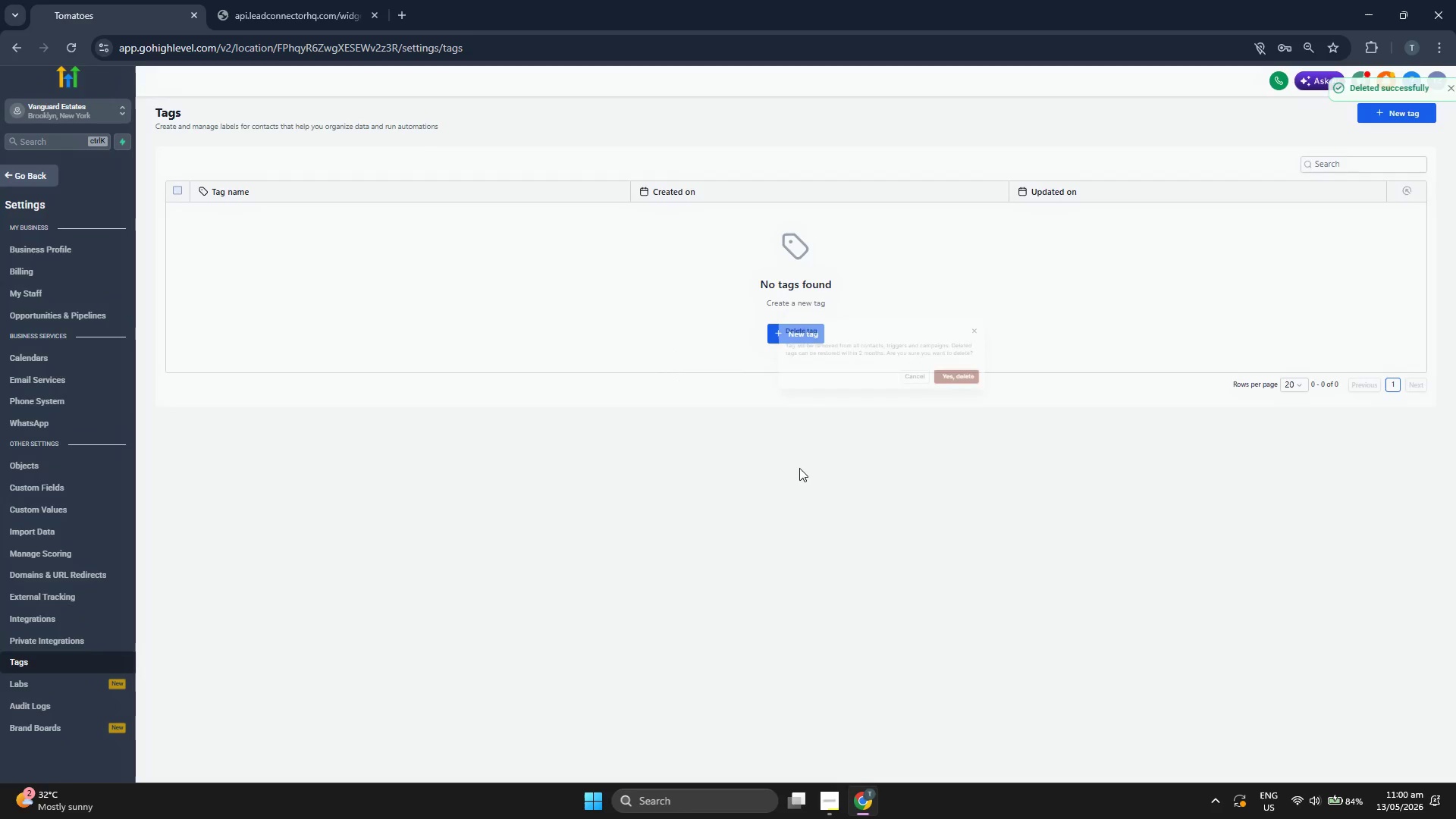 
wait(12.42)
 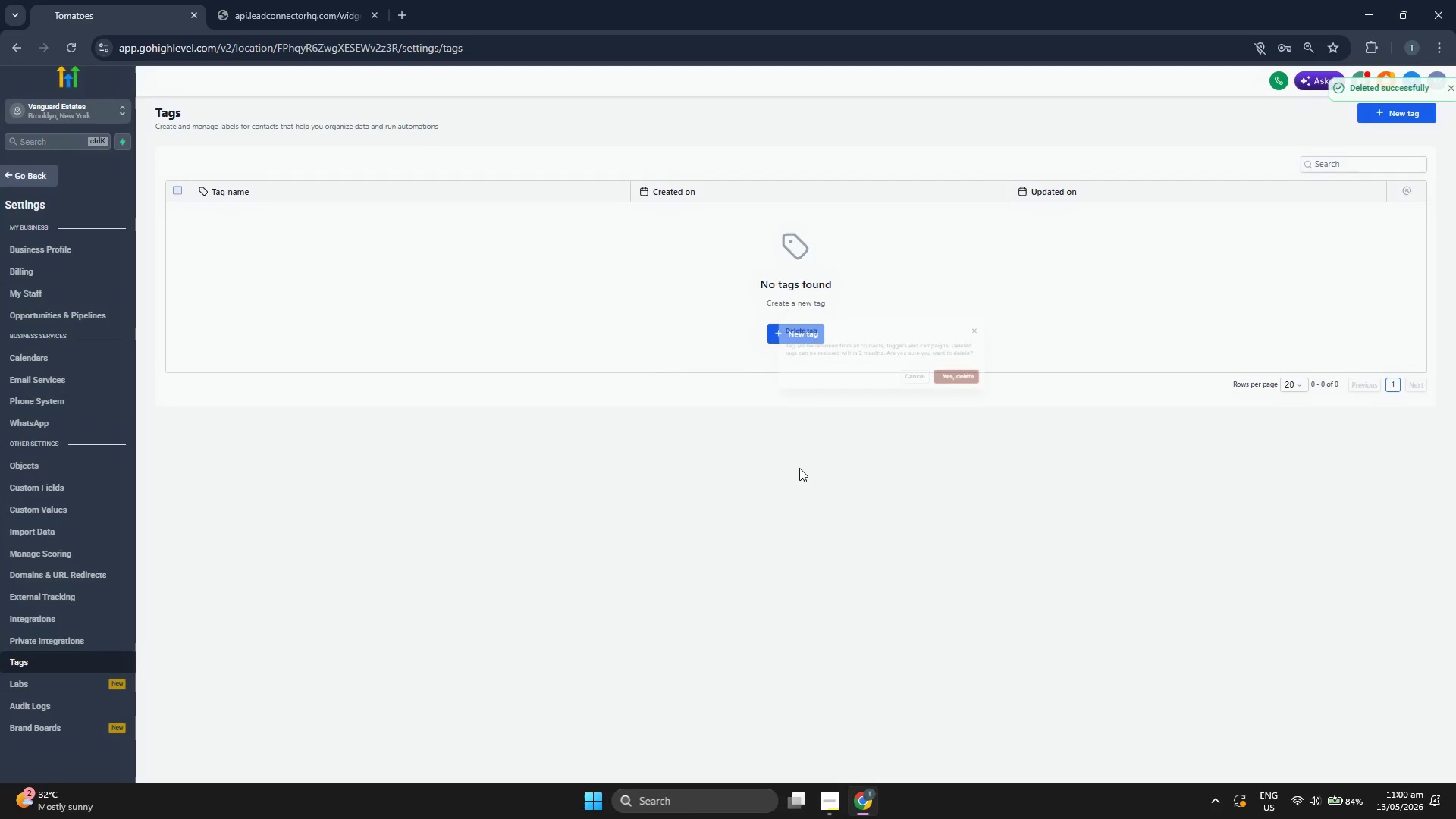 
left_click([108, 478])